 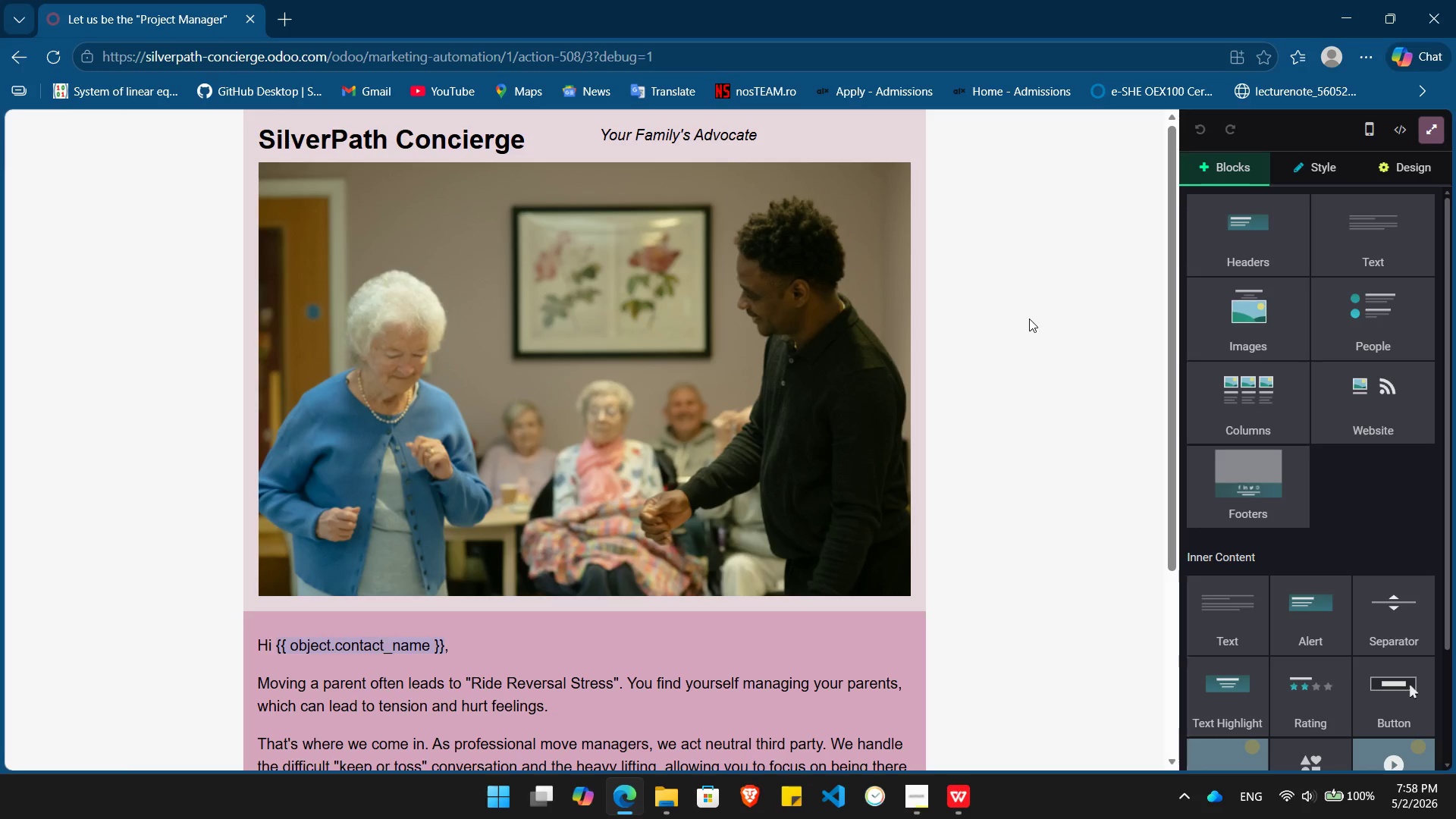 
left_click([1029, 318])
 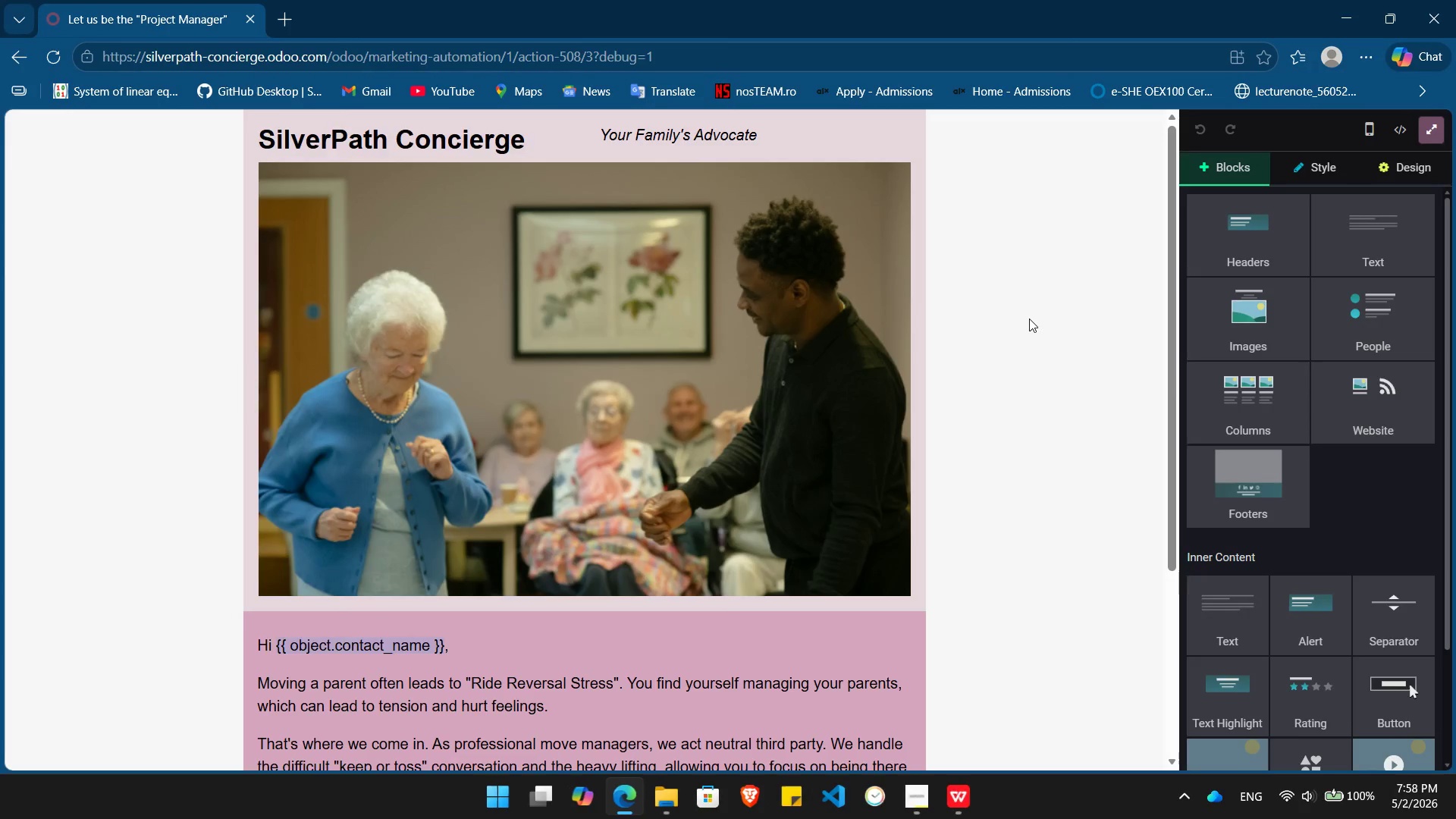 
scroll: coordinate [1027, 320], scroll_direction: down, amount: 7.0
 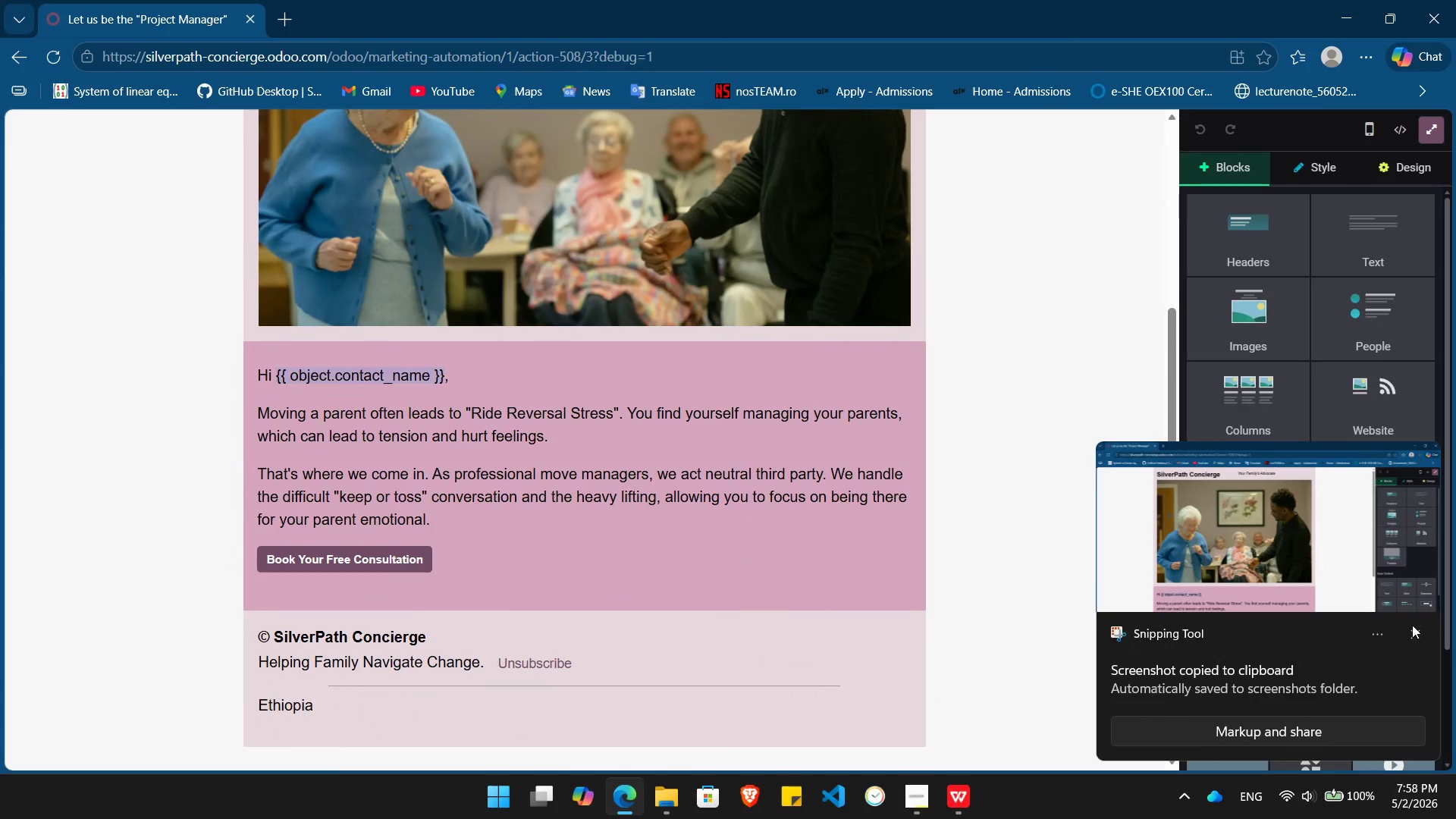 
left_click([1414, 637])
 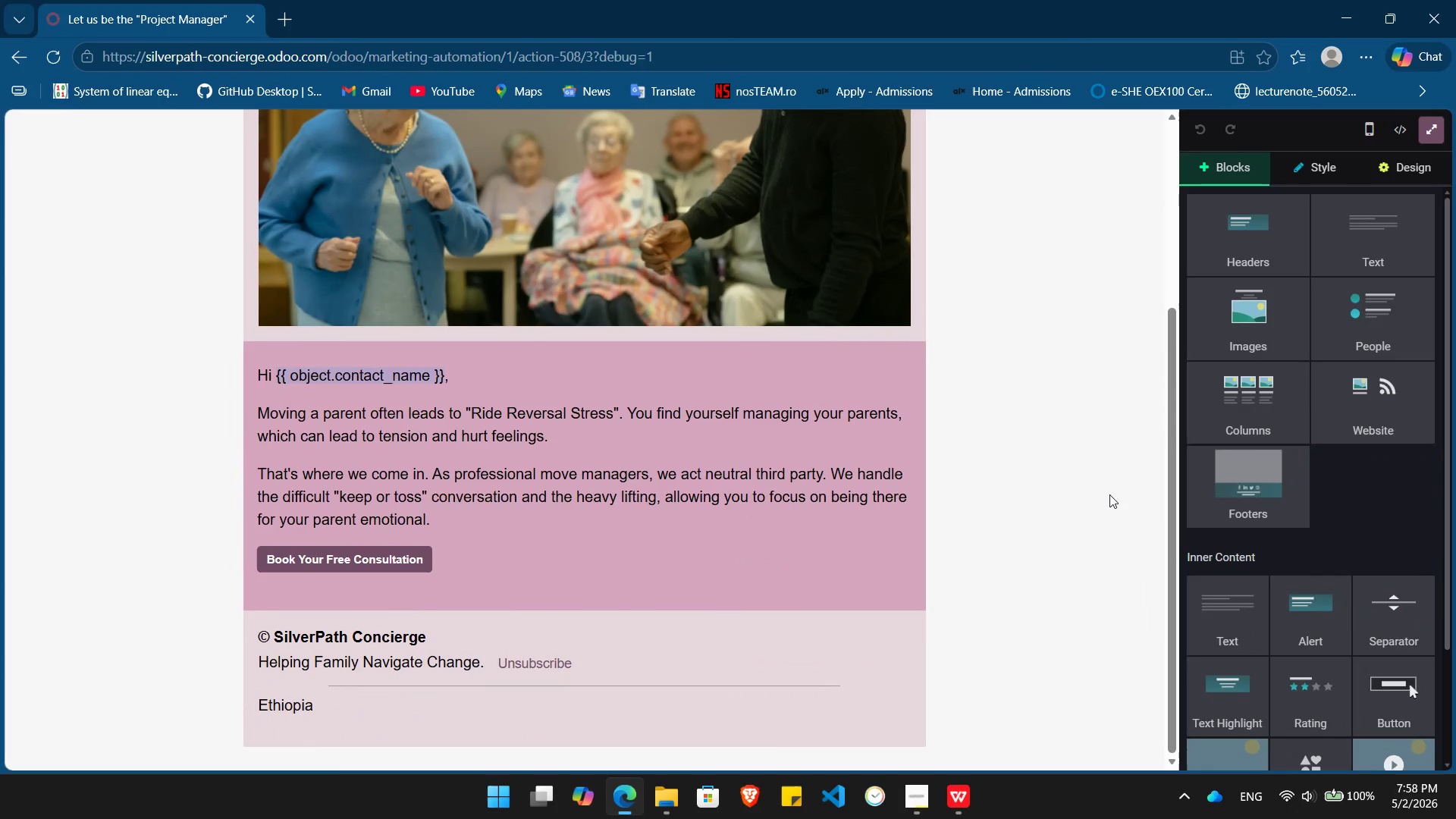 
key(PrintScreen)
 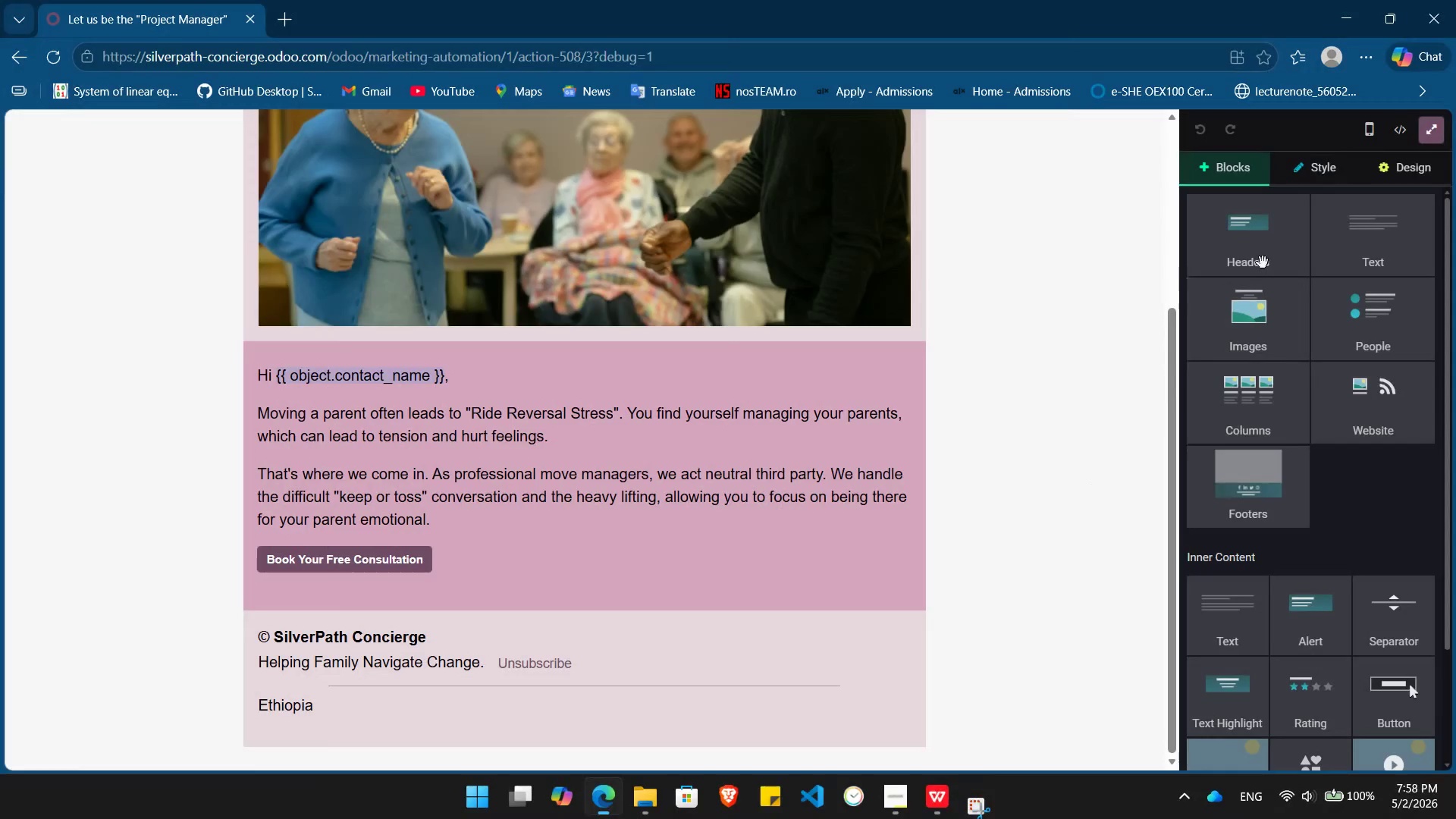 
left_click([1428, 127])
 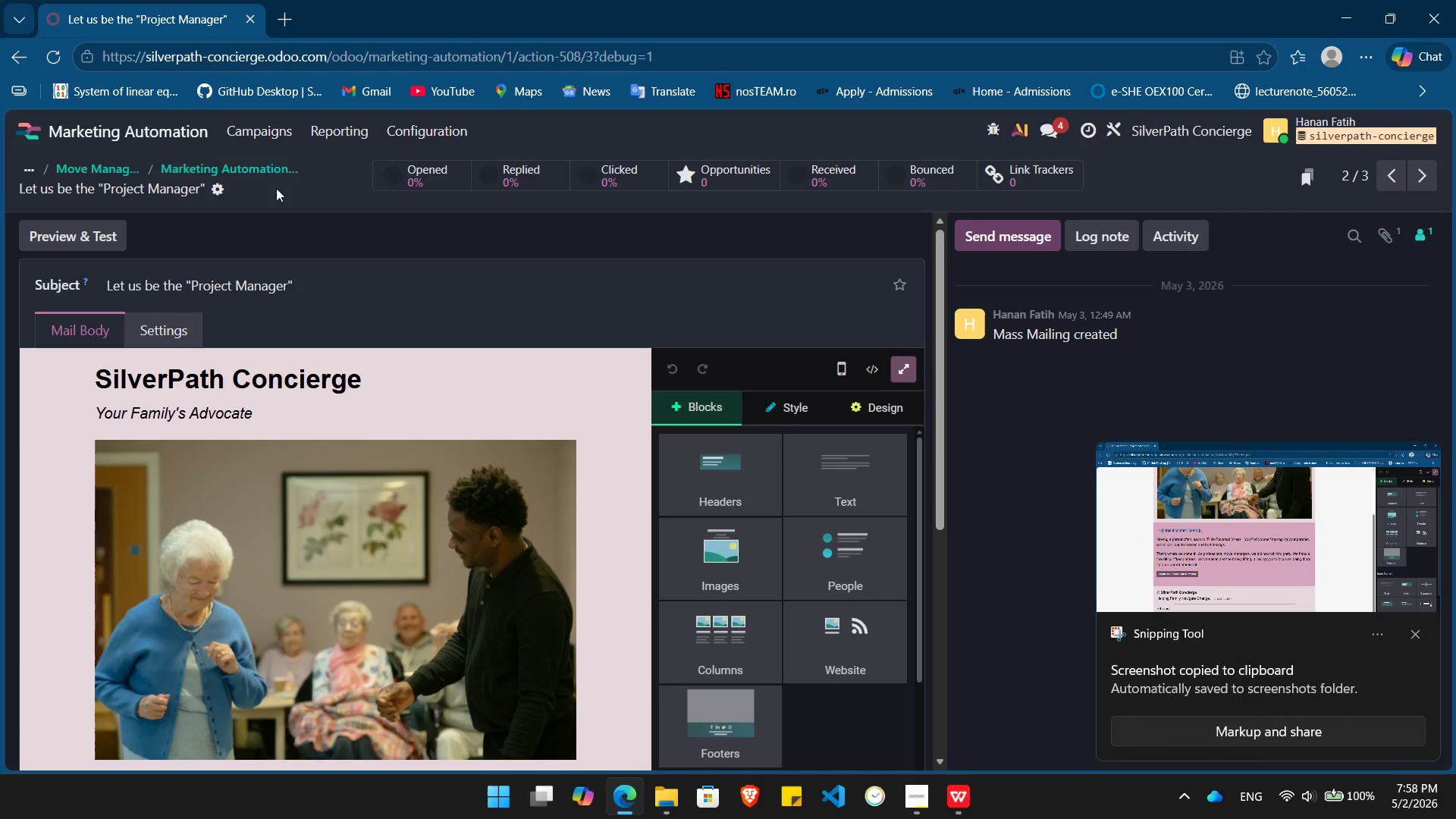 
key(Alt+Tab)